 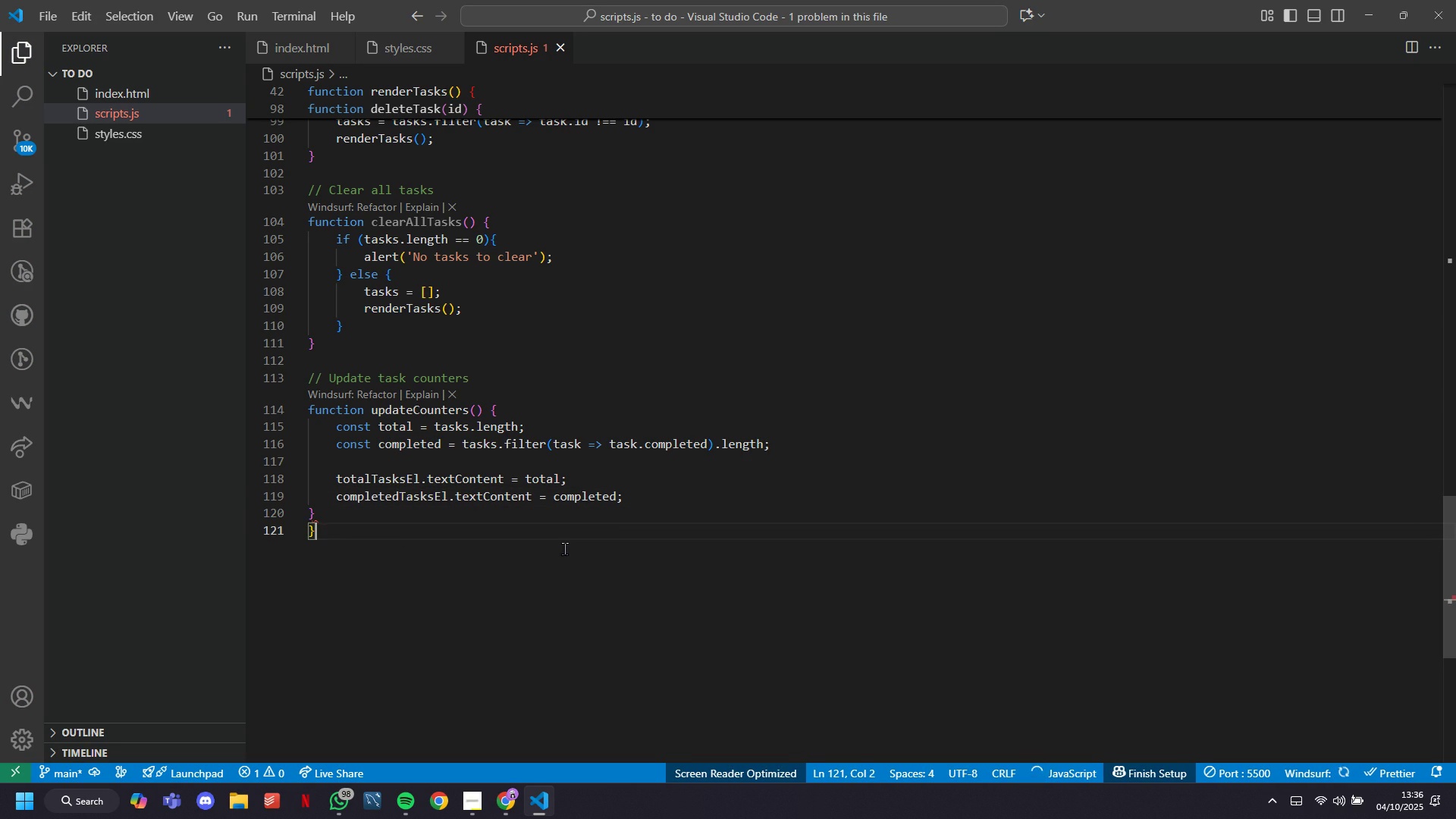 
key(ArrowLeft)
 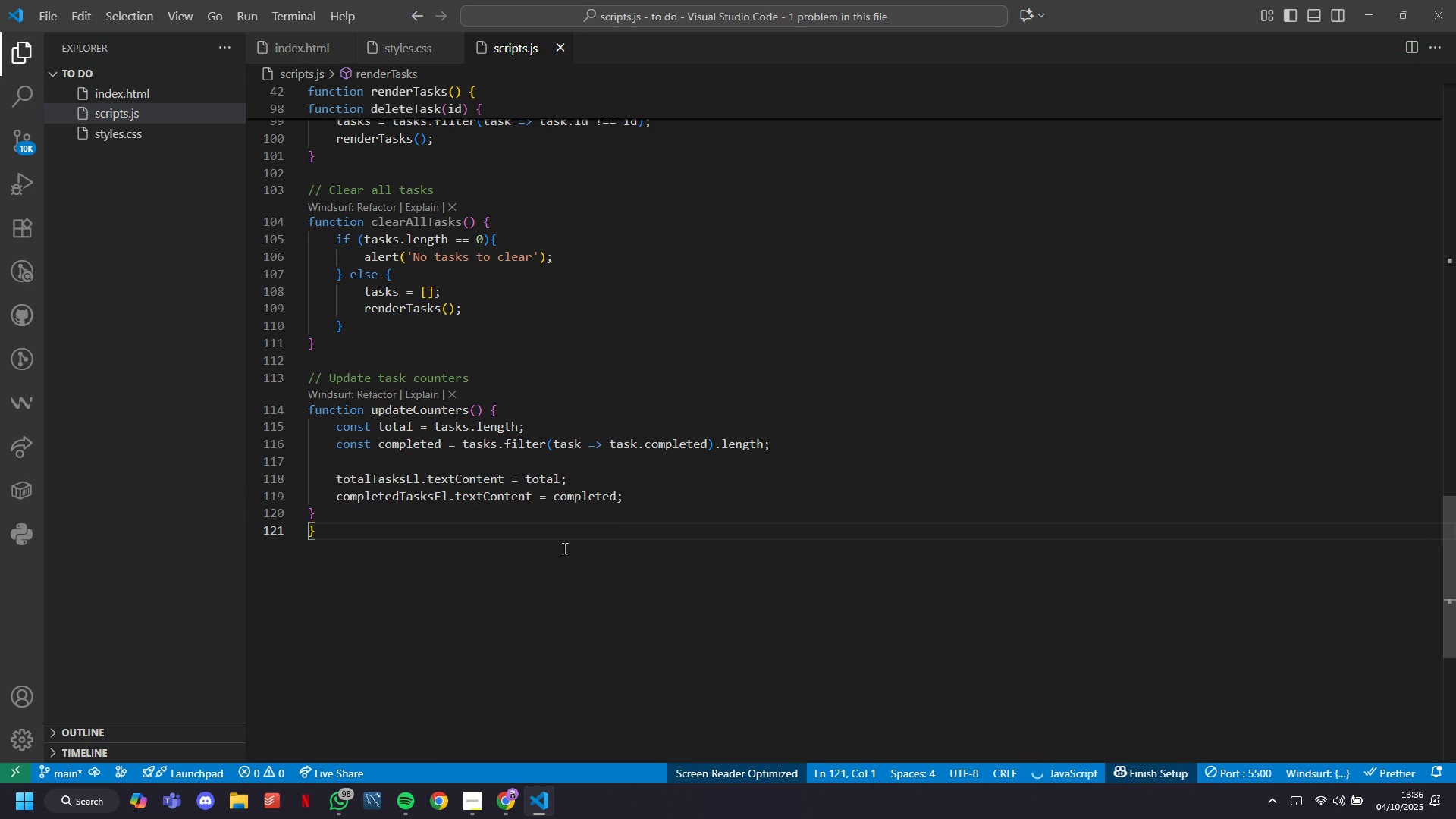 
key(ArrowUp)
 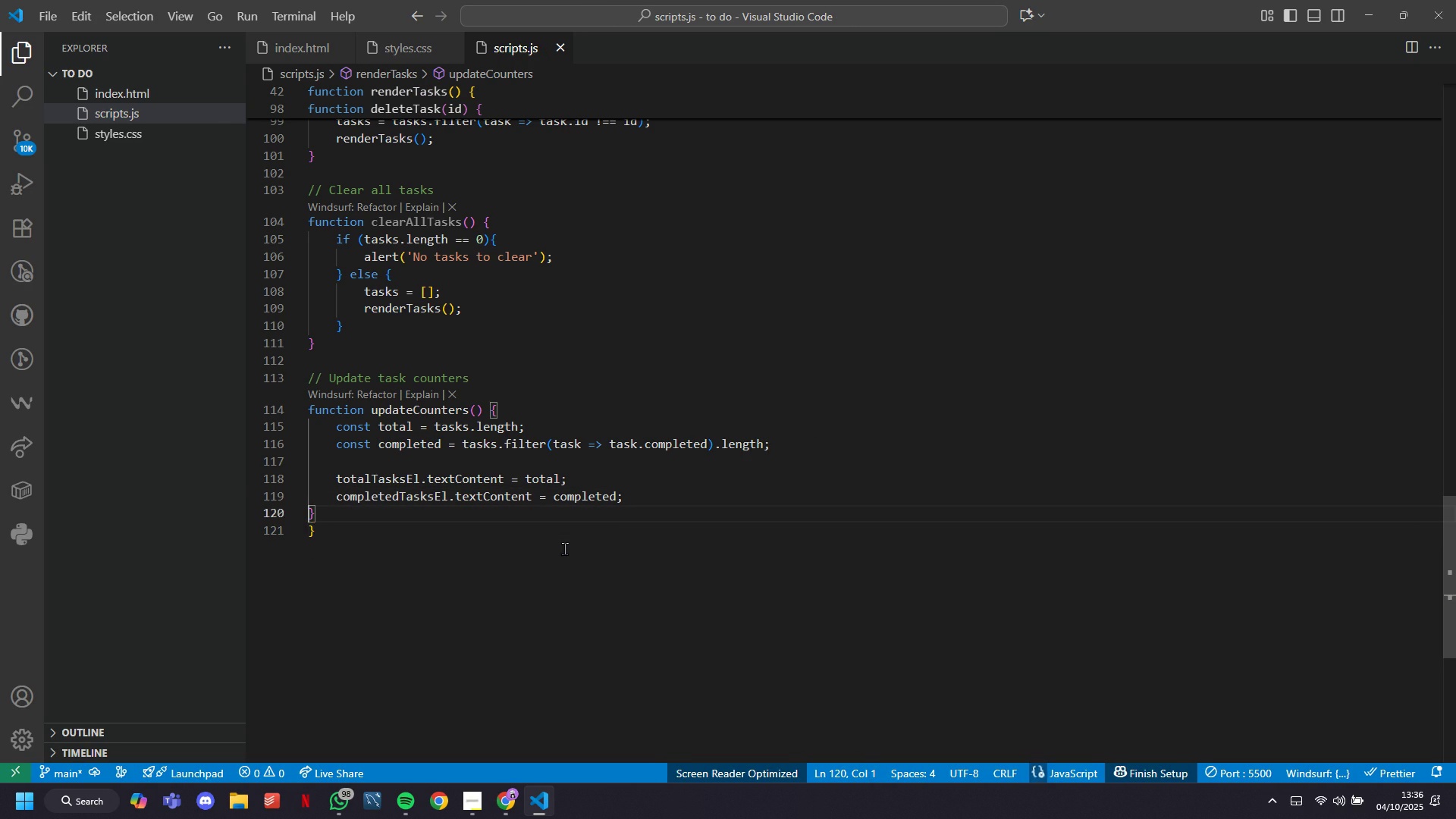 
key(Enter)
 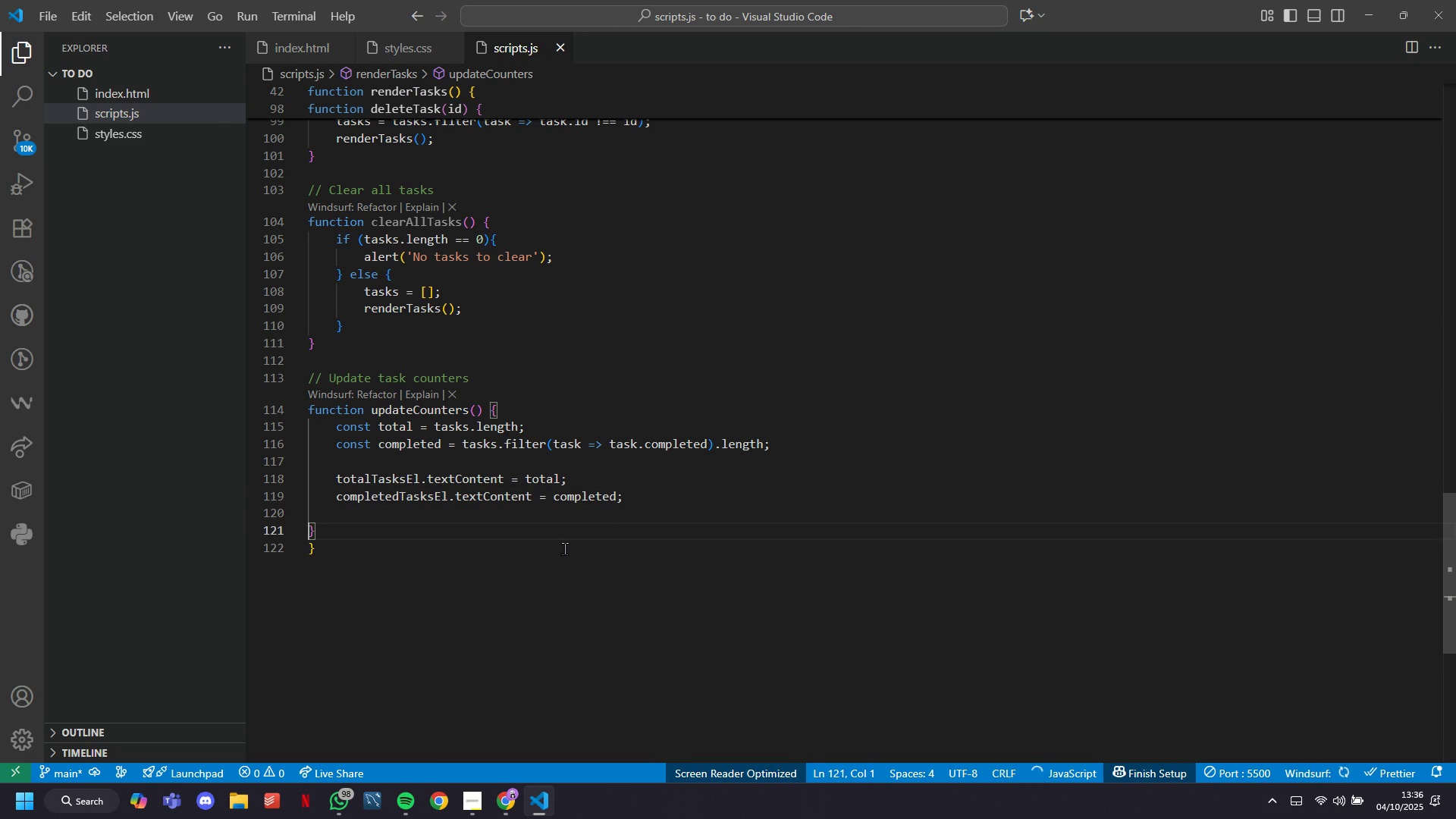 
key(ArrowLeft)
 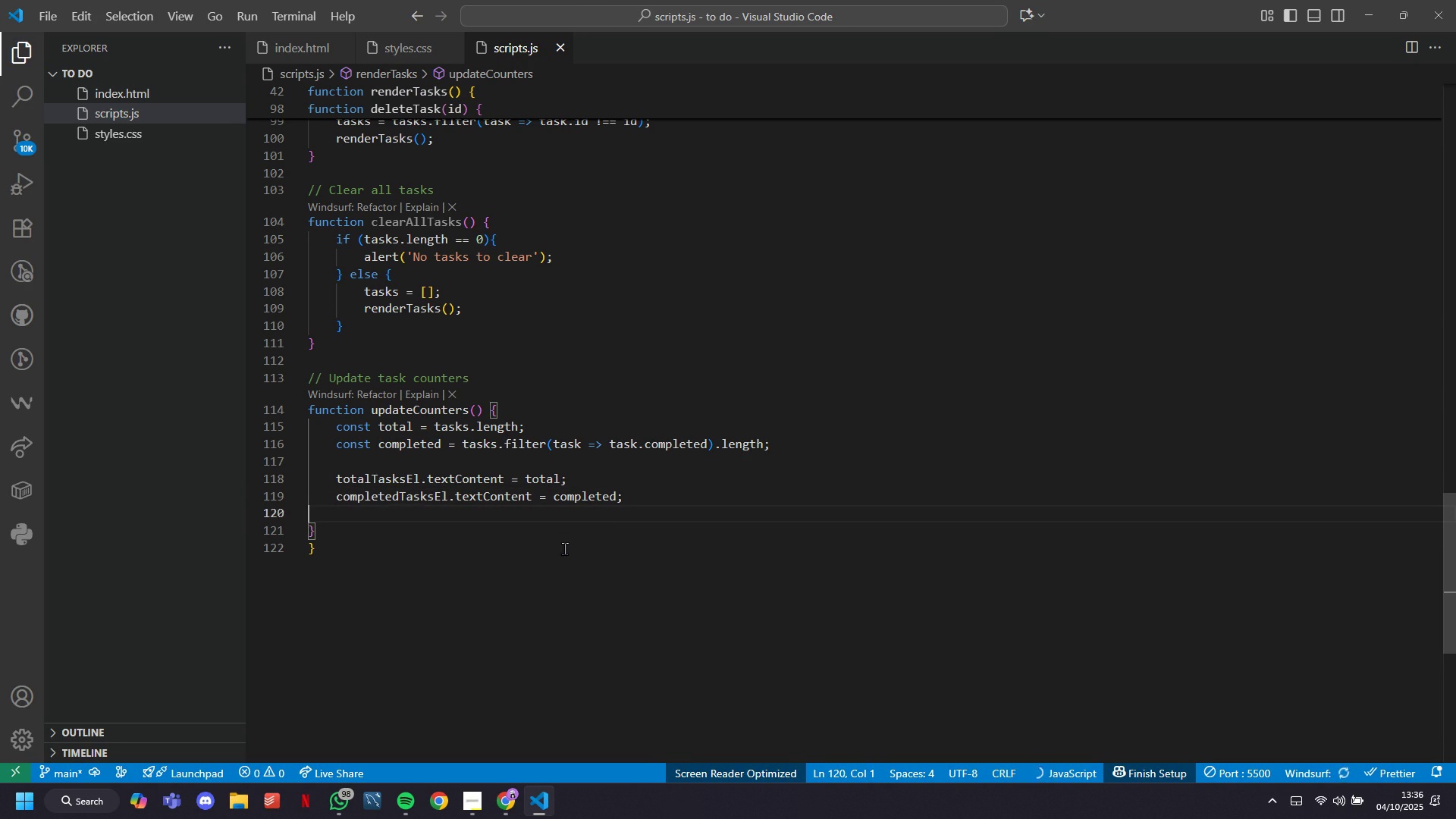 
key(ArrowLeft)
 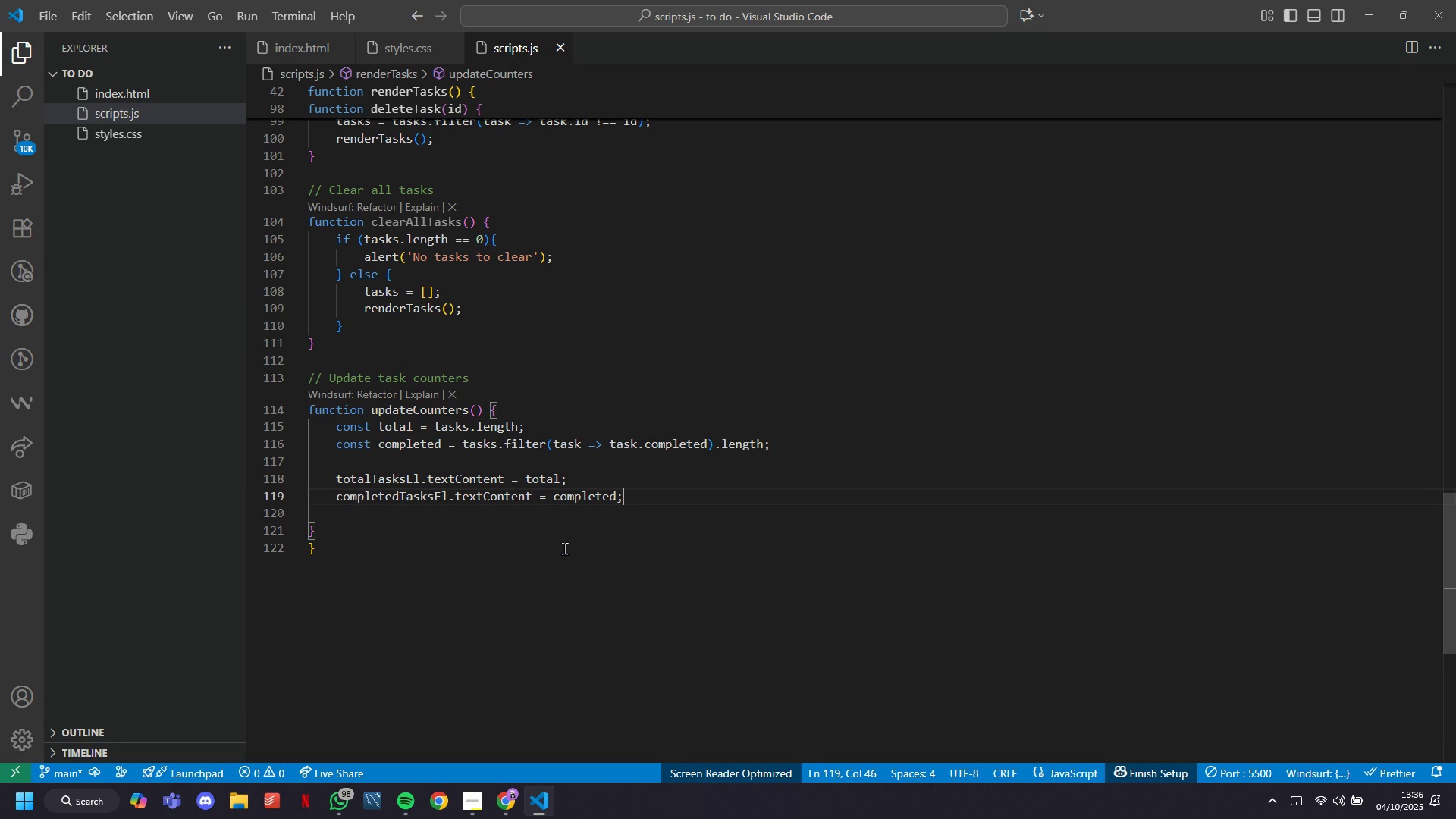 
key(ArrowDown)
 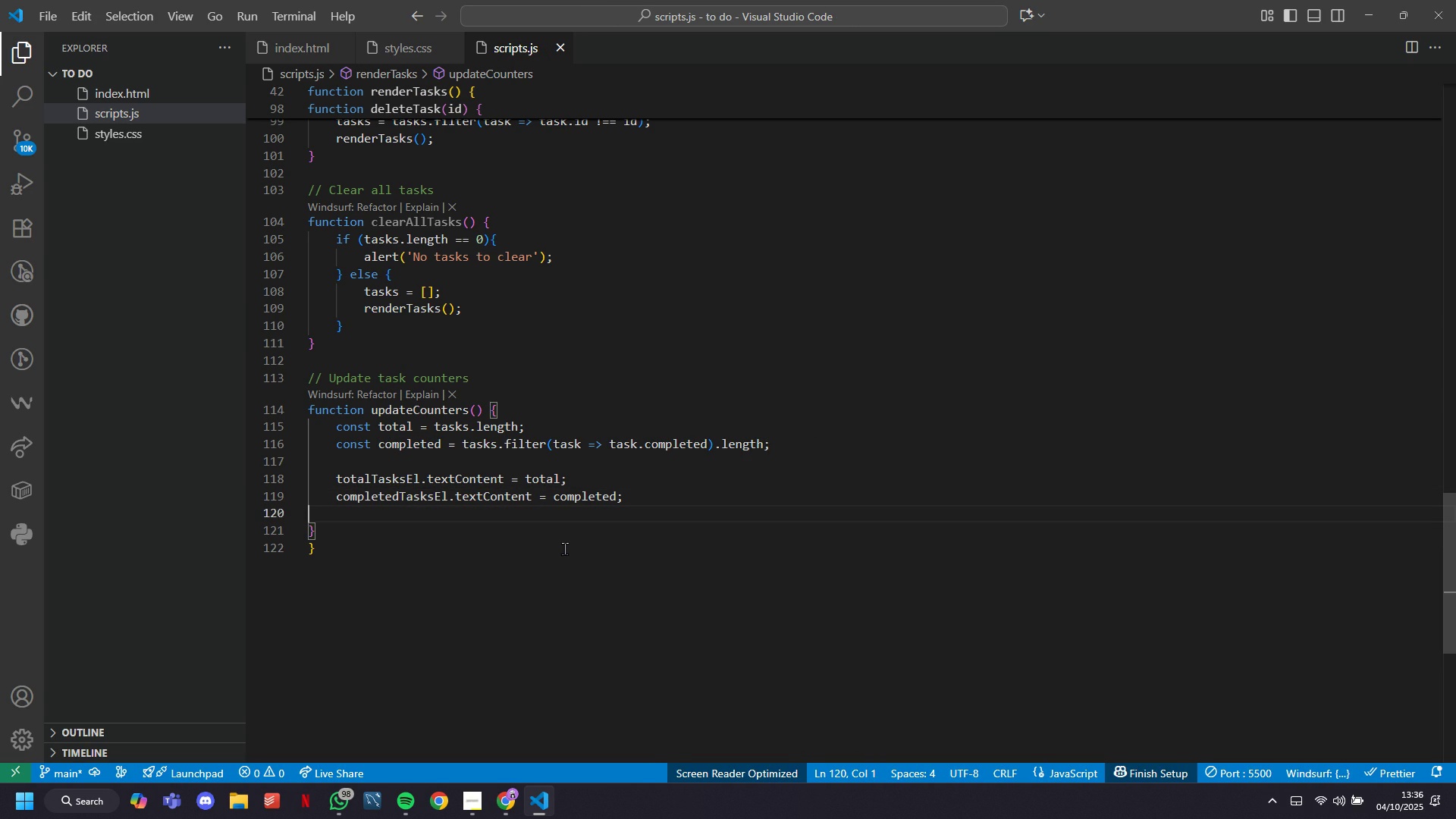 
key(Backspace)
 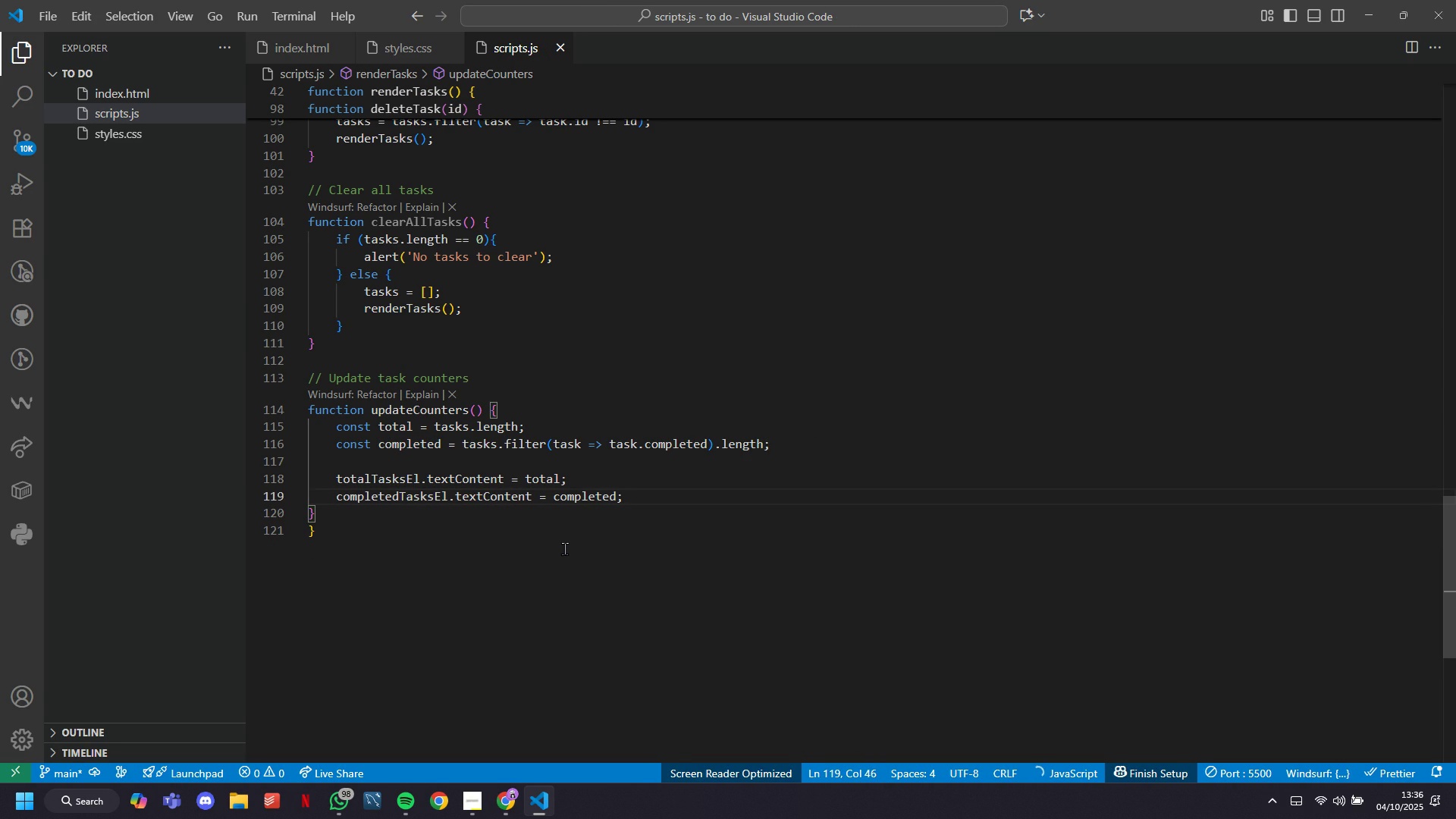 
key(ArrowDown)
 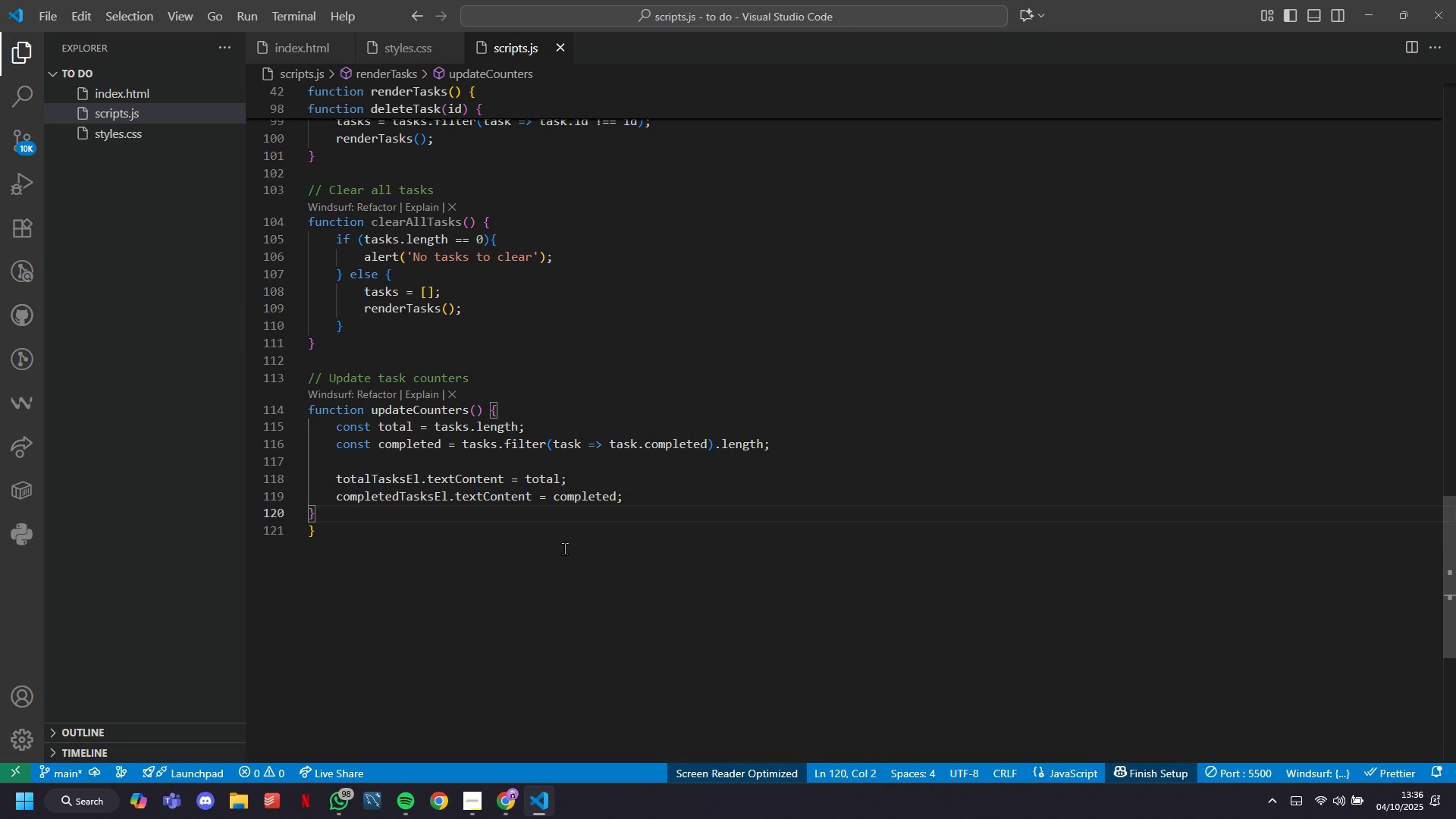 
key(Enter)
 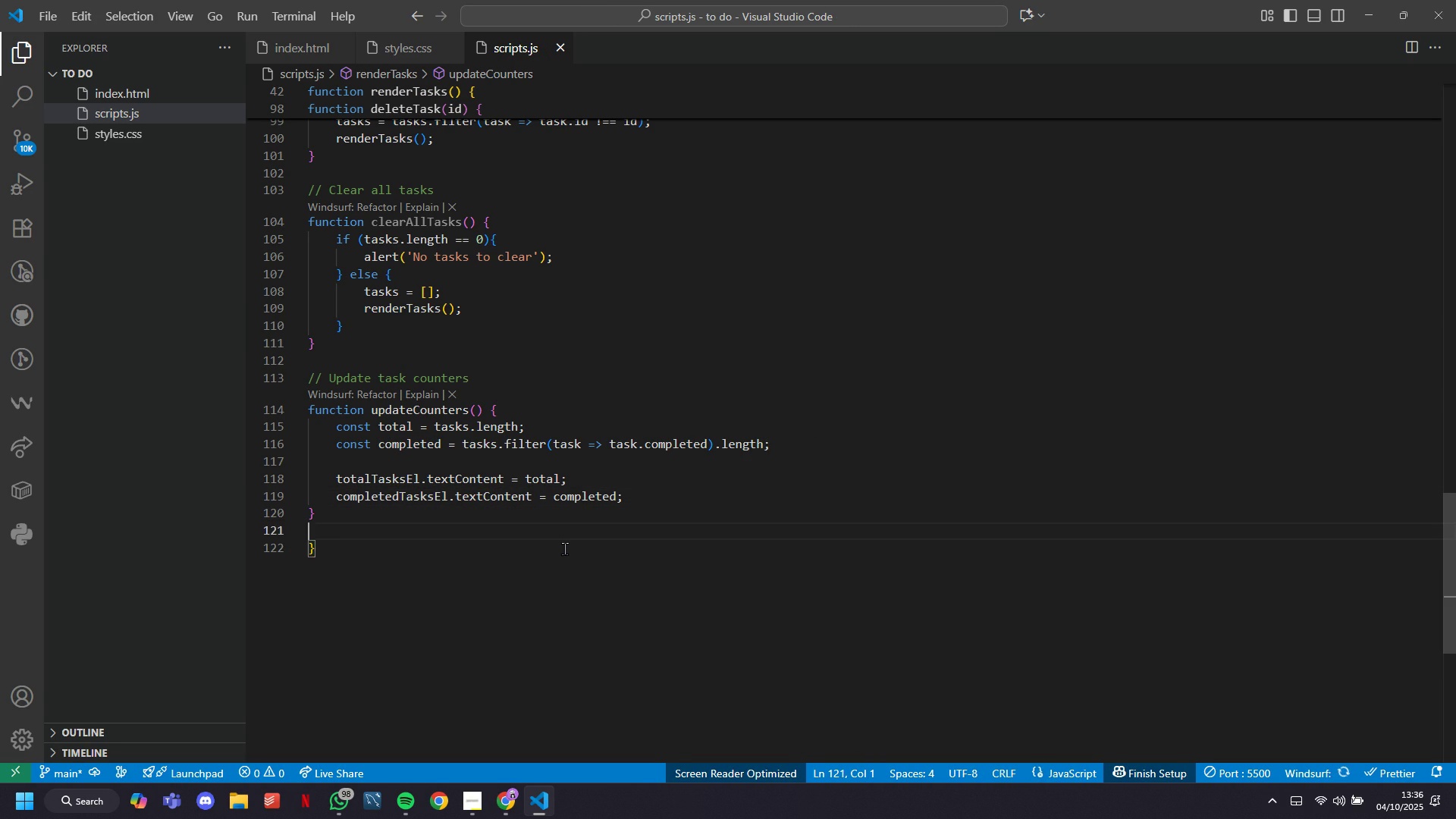 
key(Enter)
 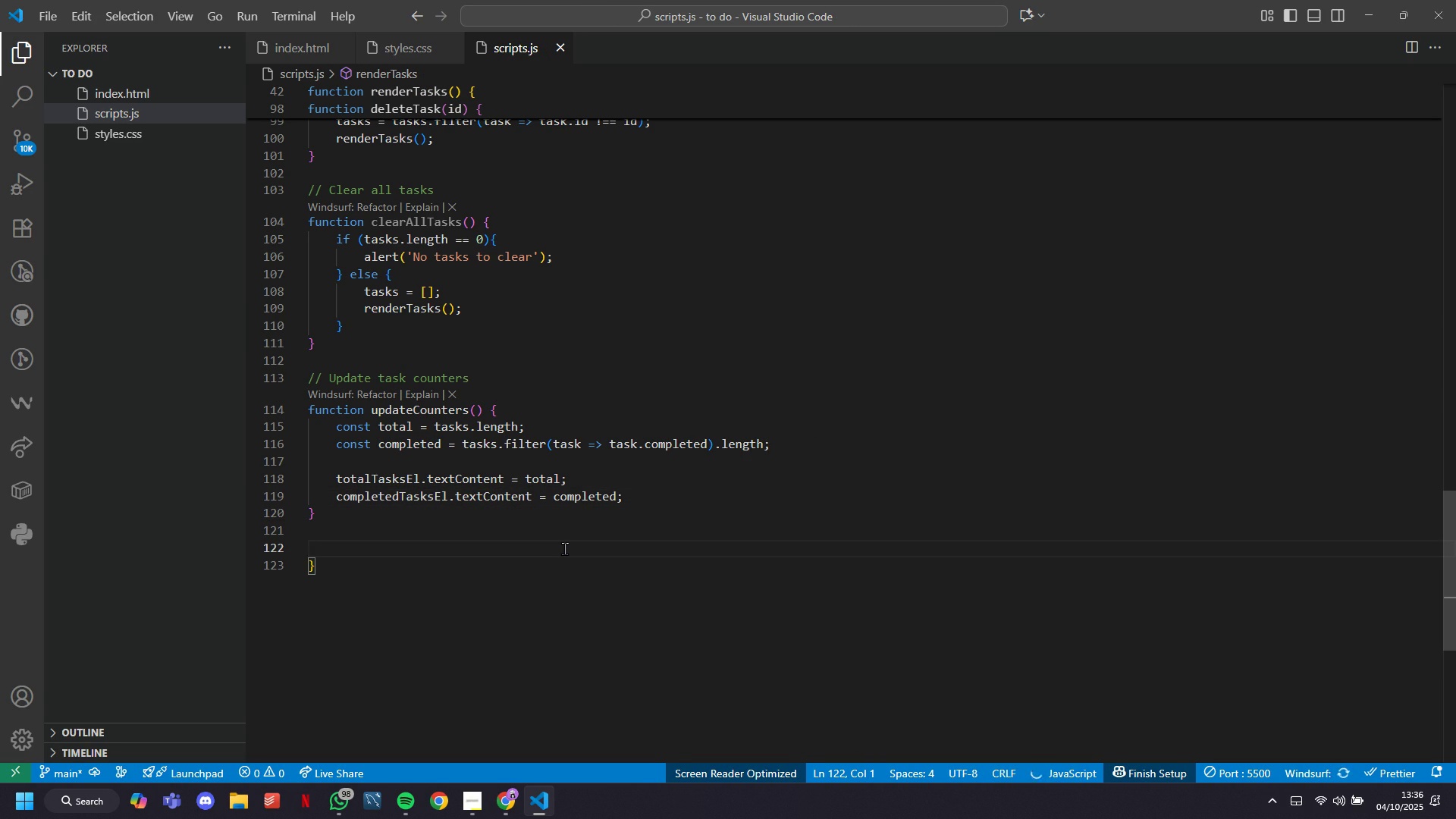 
type(// Event Listeners)
 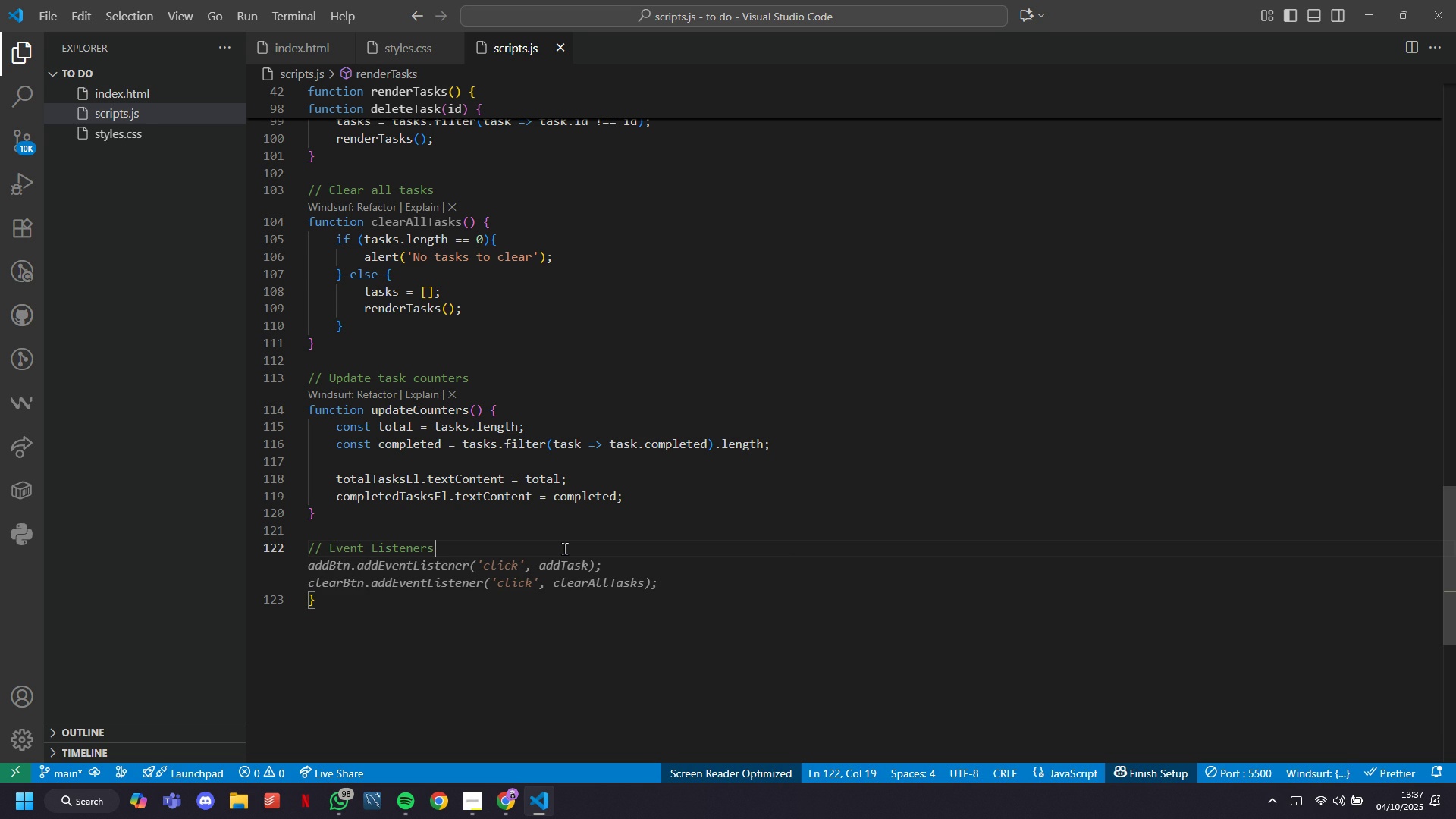 
wait(5.06)
 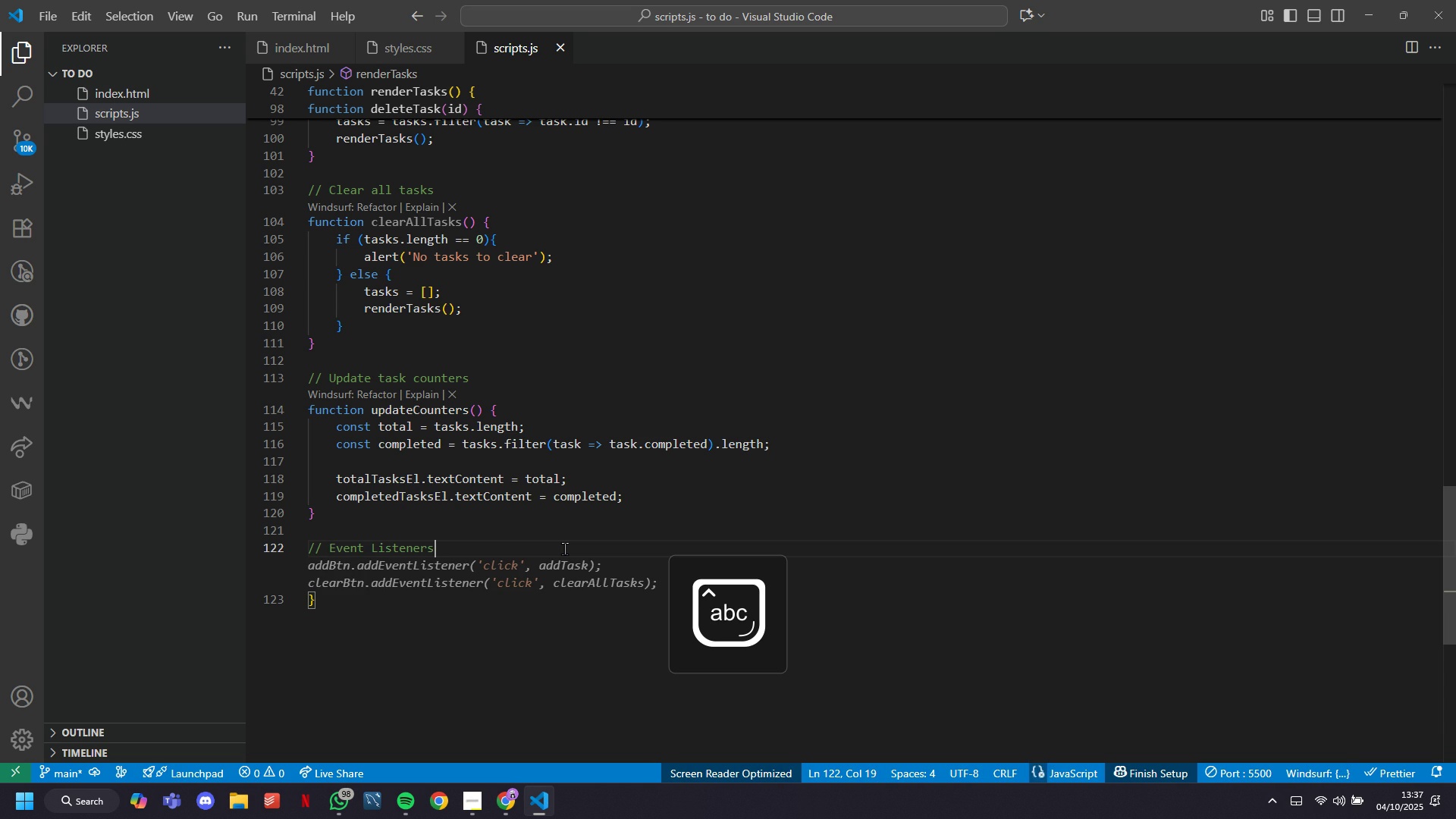 
key(Tab)
 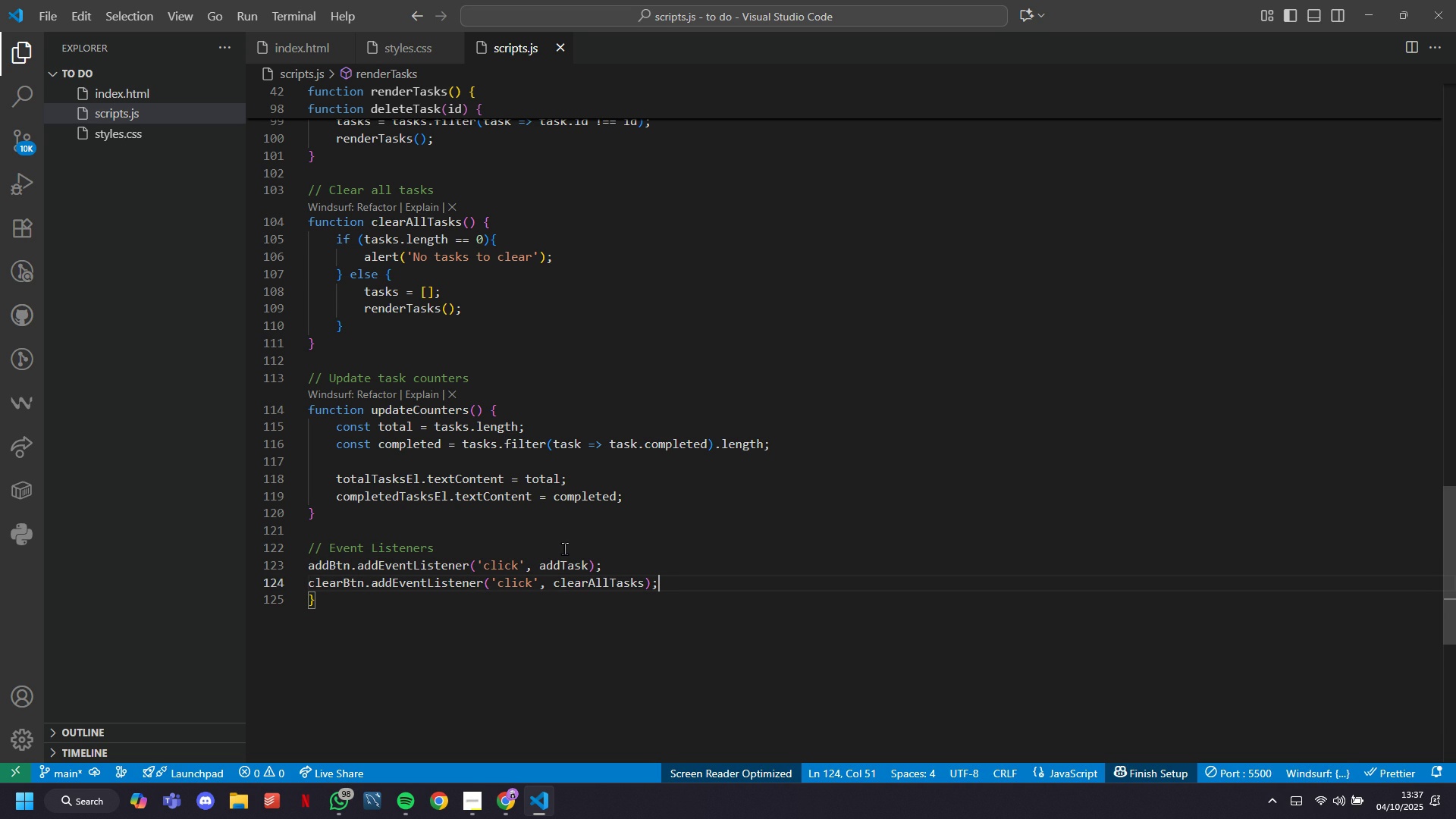 
wait(6.18)
 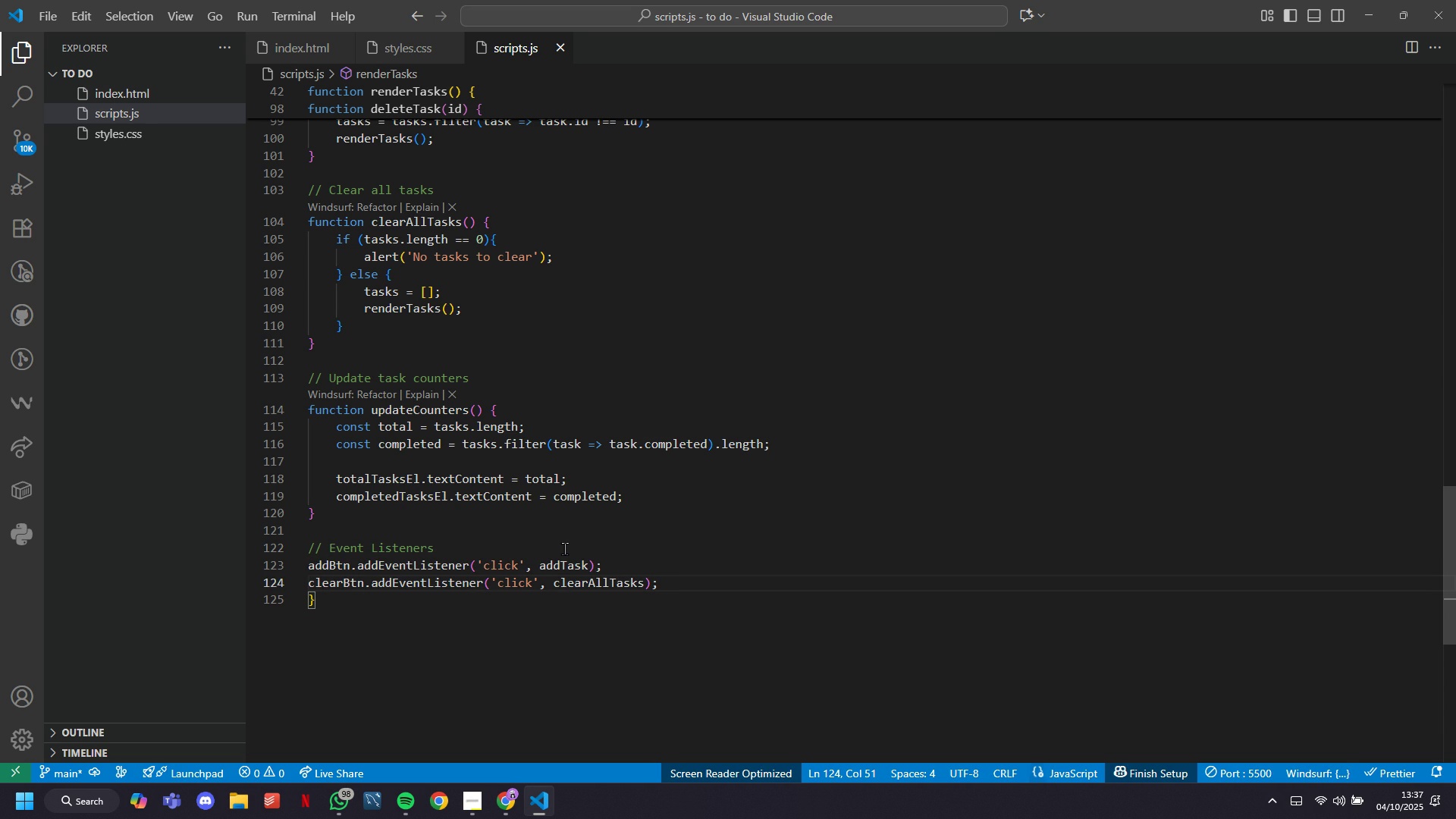 
key(ArrowDown)
 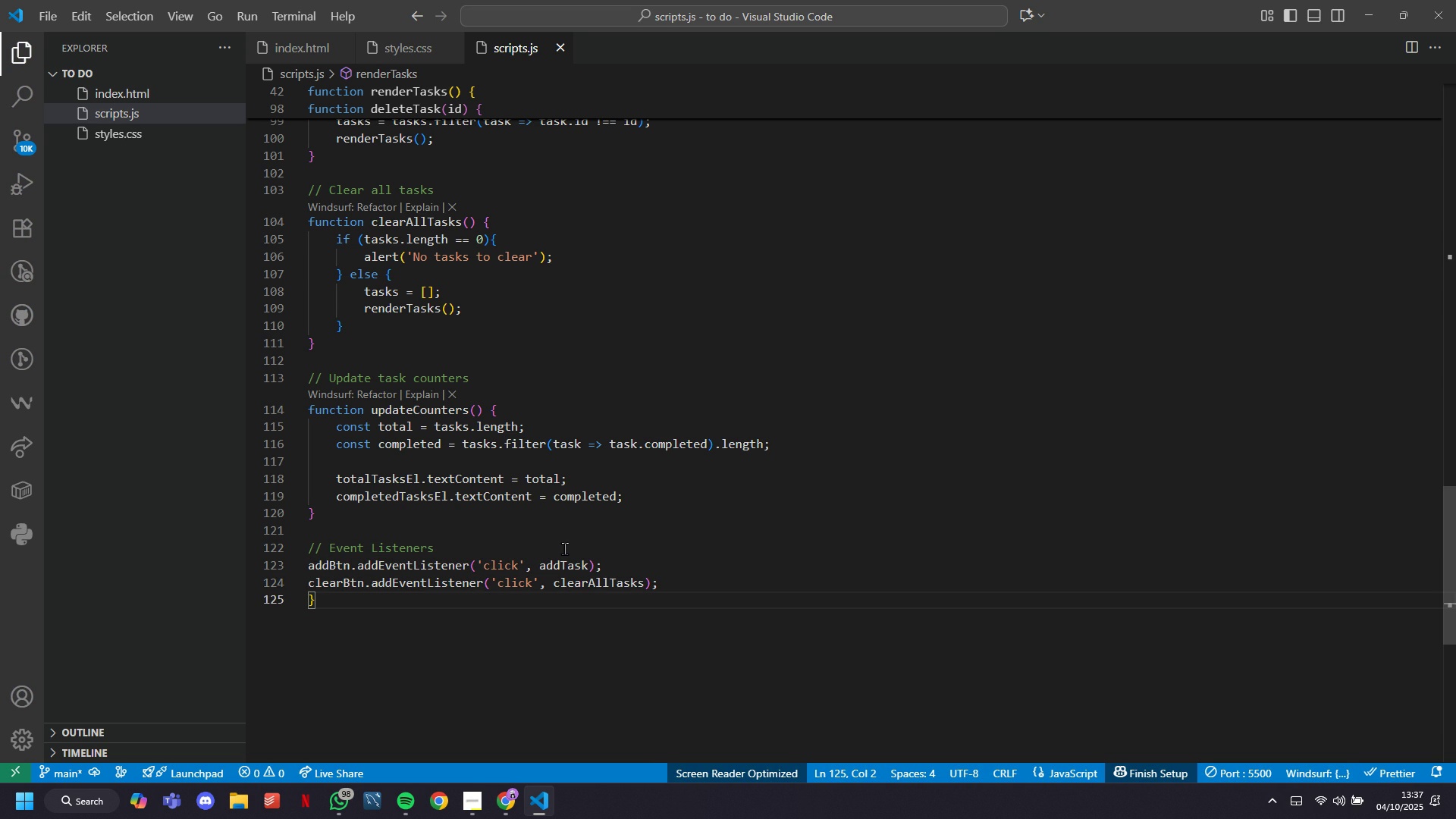 
key(Enter)
 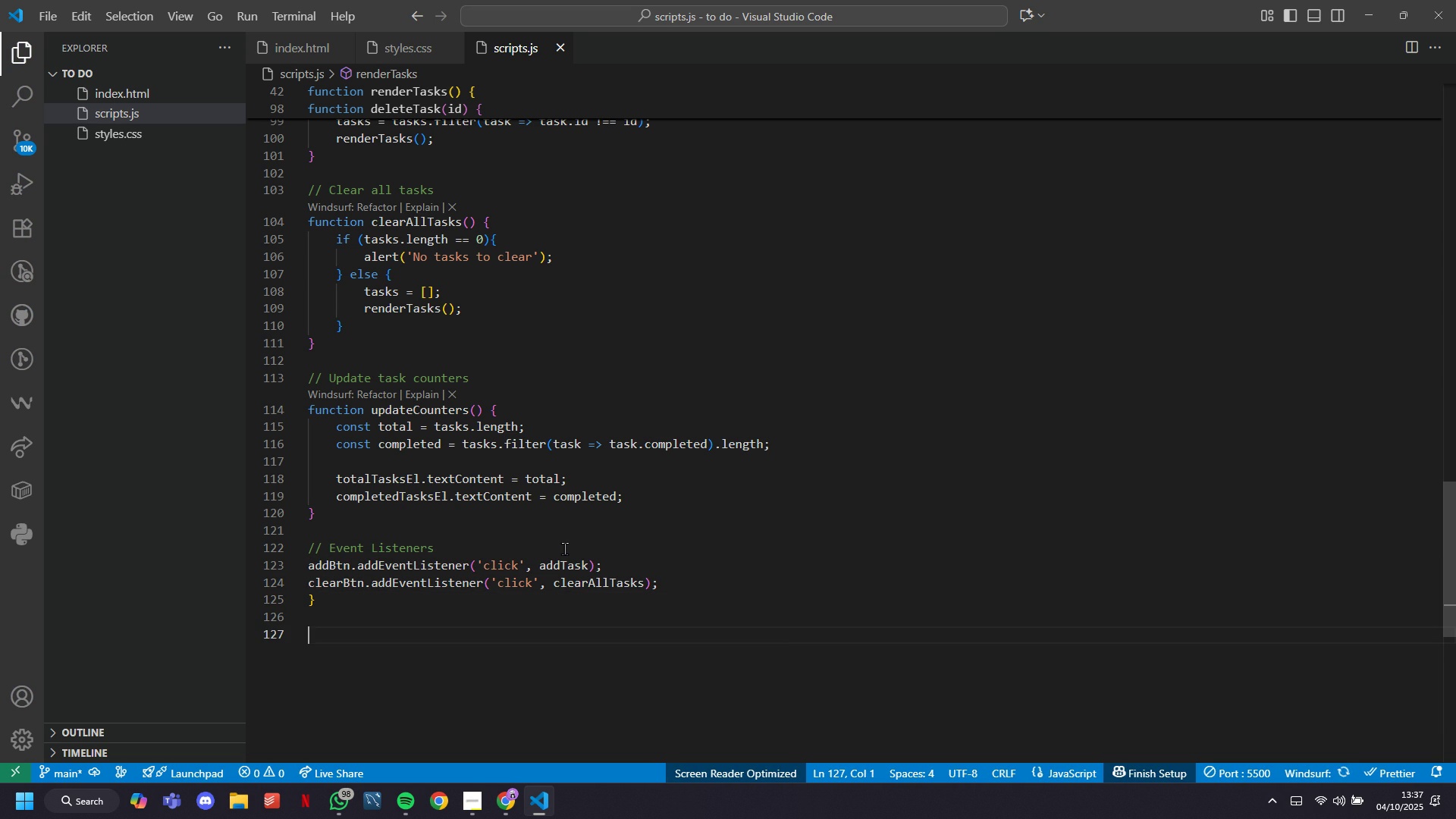 
key(Enter)
 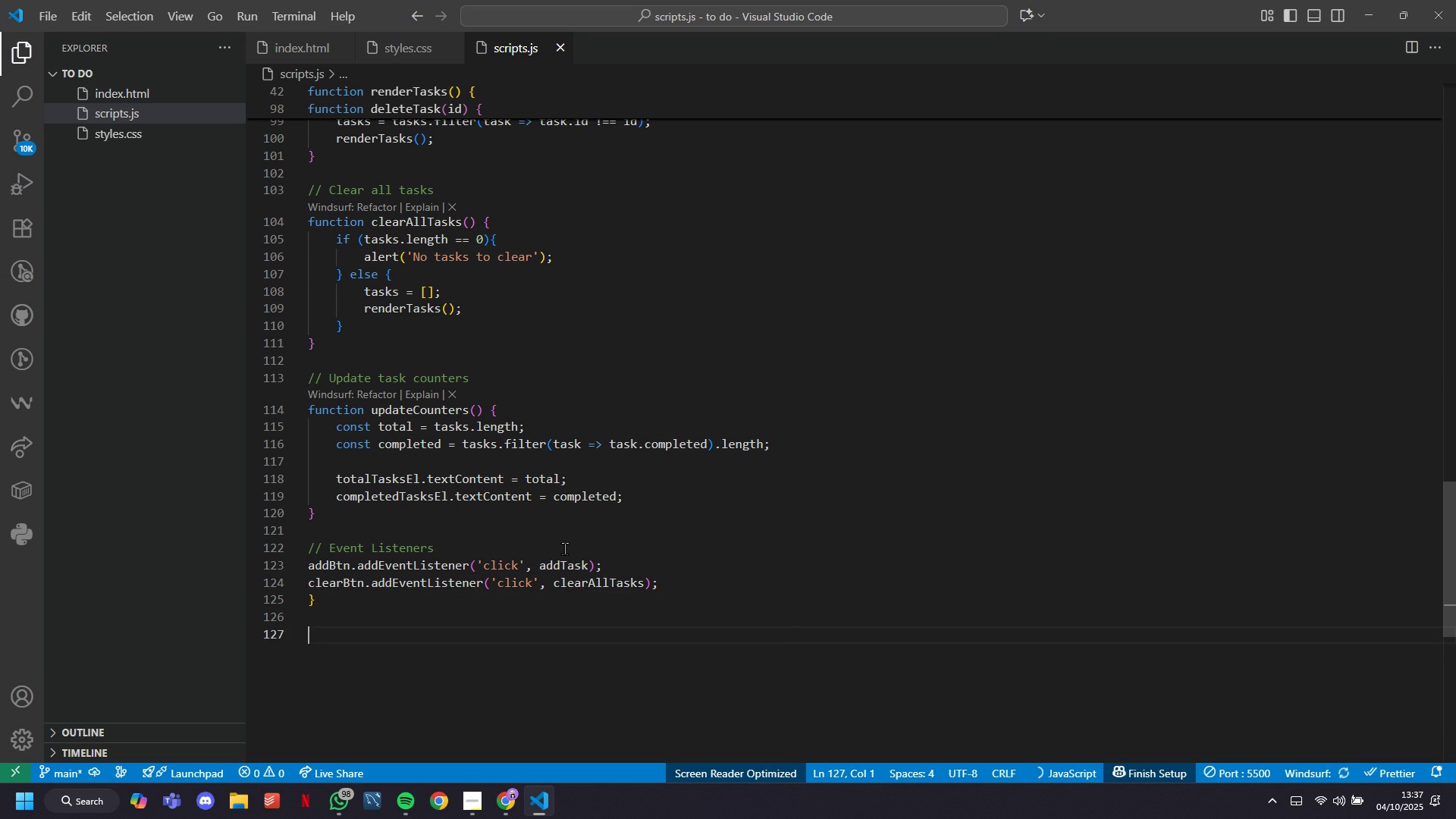 
type(// Allow)
 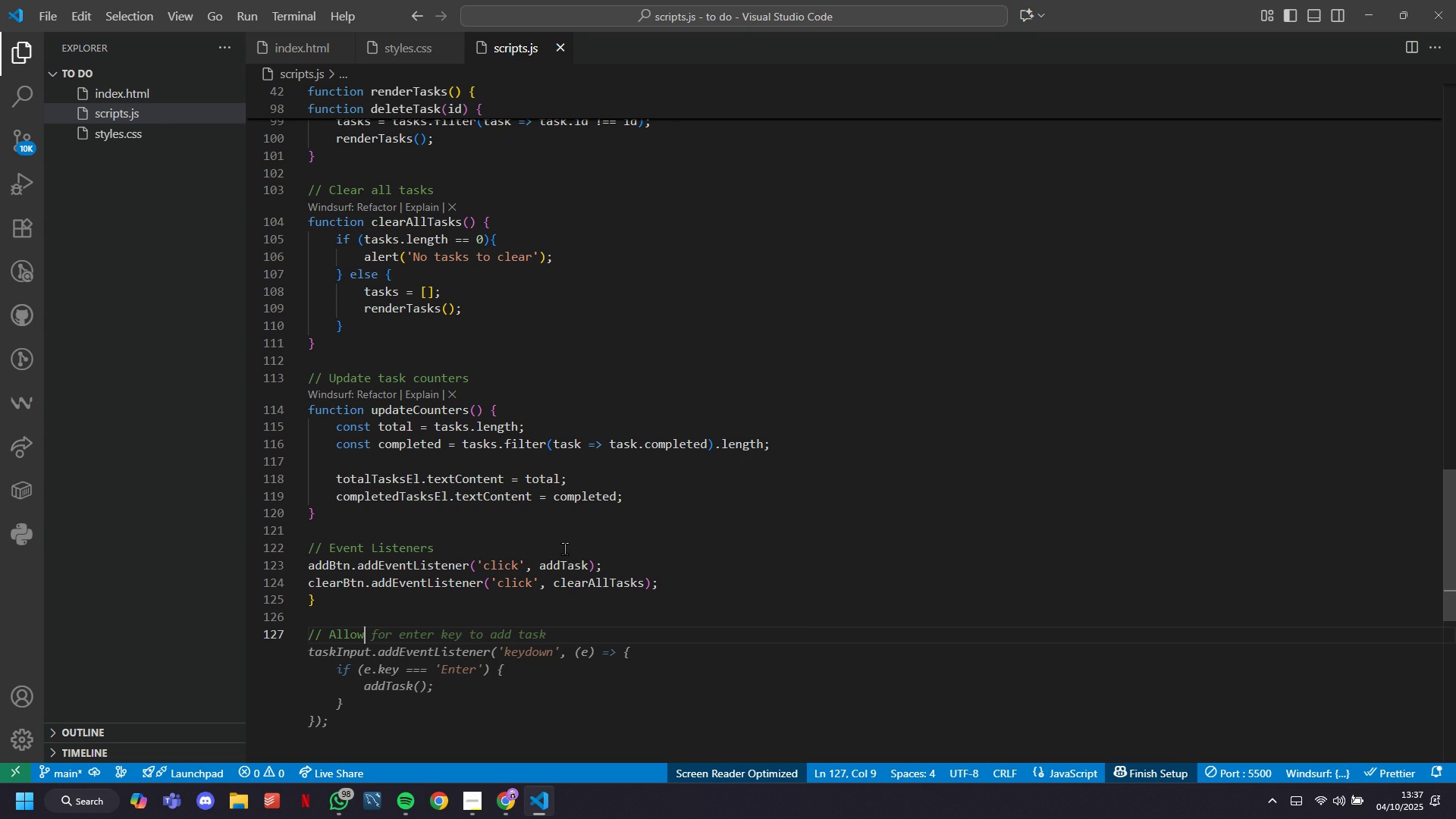 
wait(5.45)
 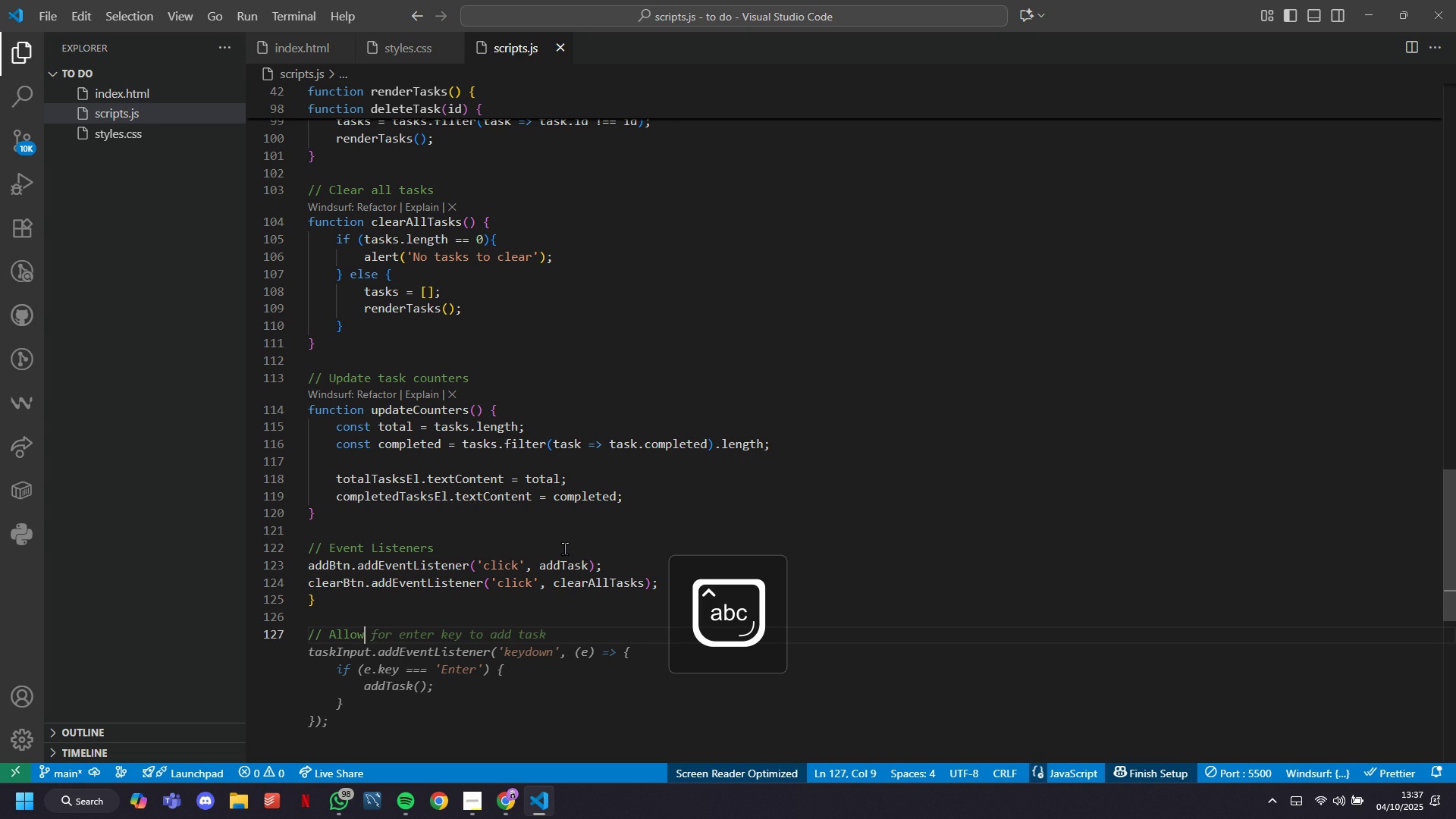 
key(Tab)
 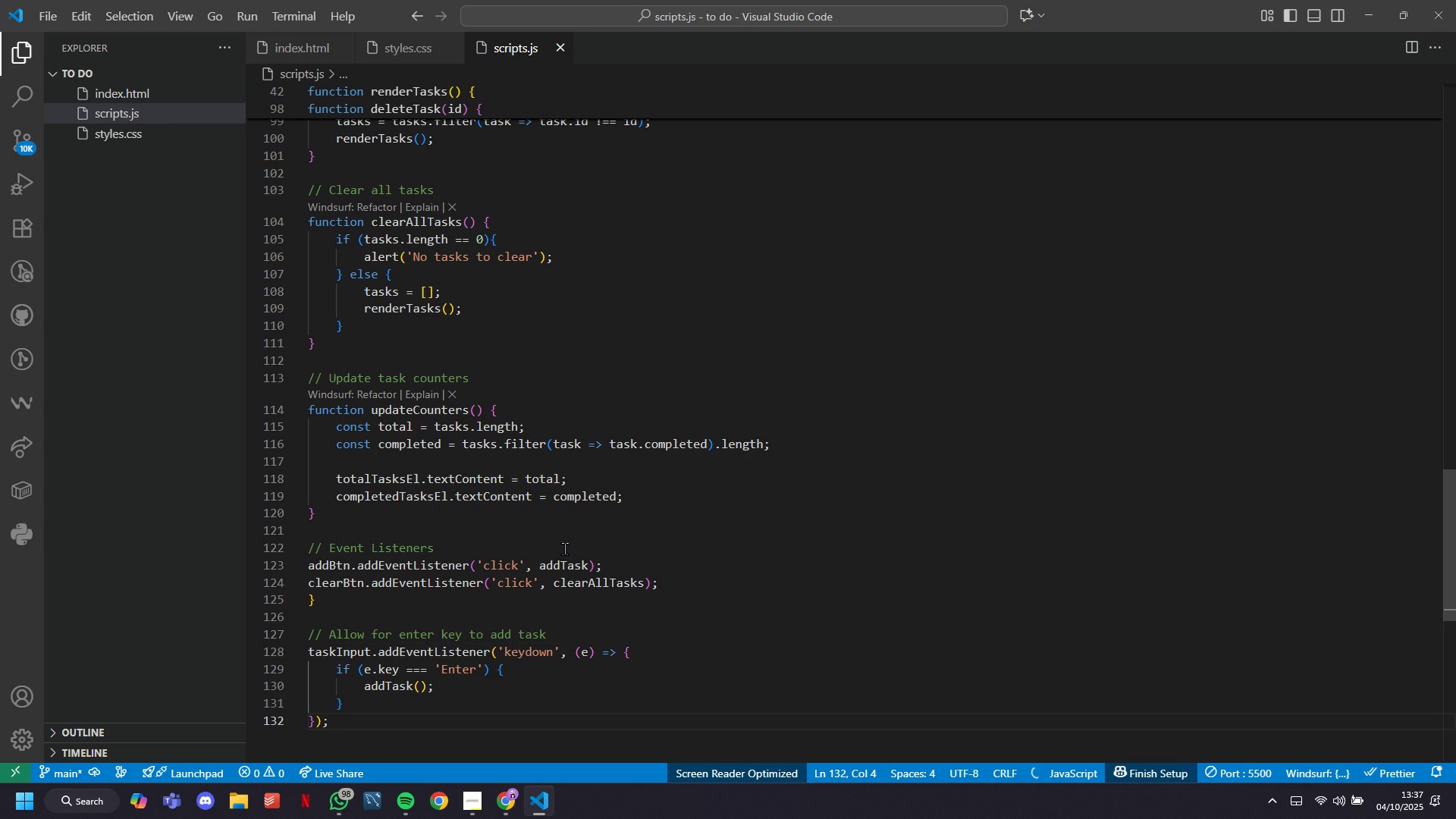 
key(ArrowUp)
 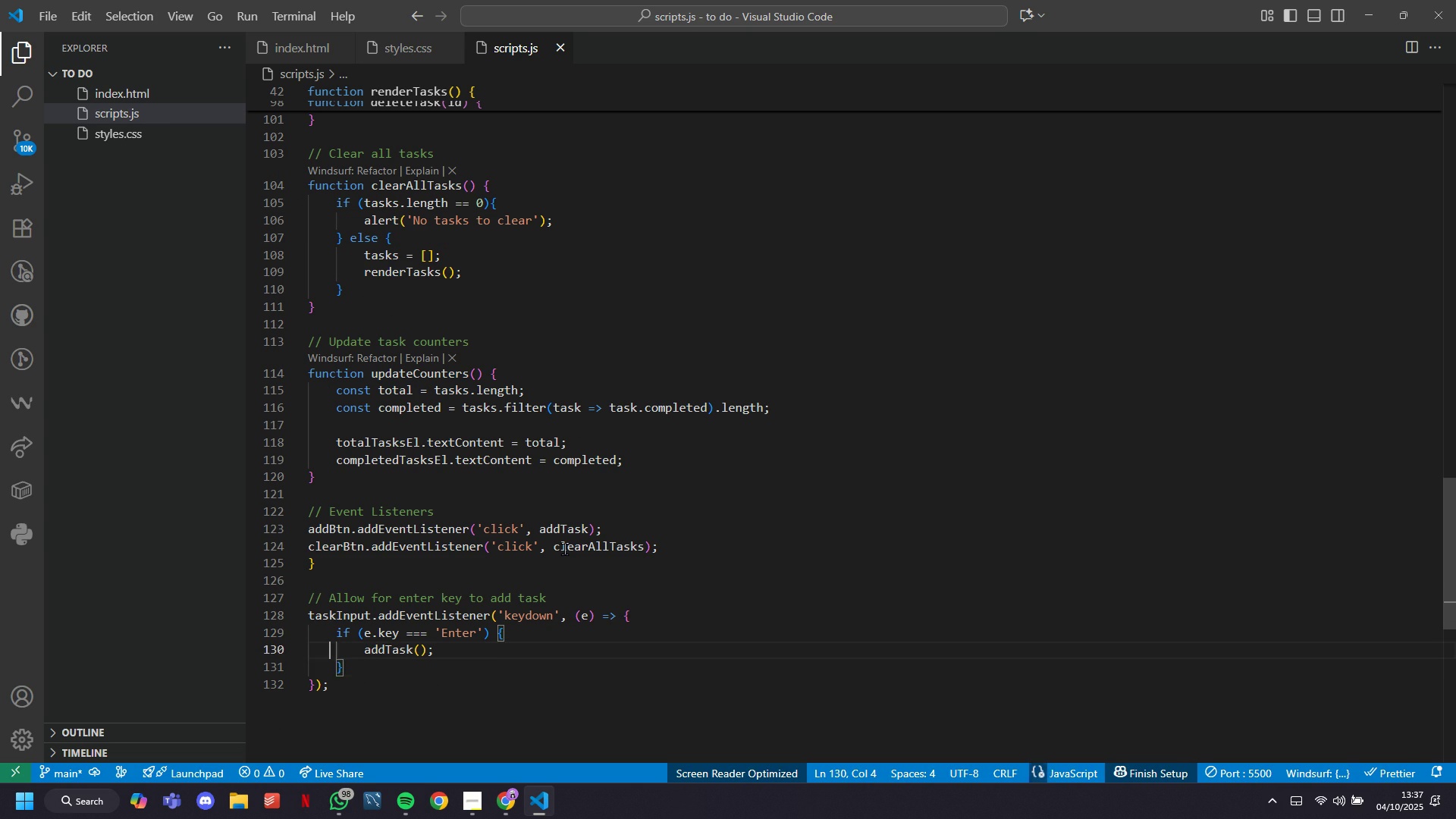 
key(ArrowUp)
 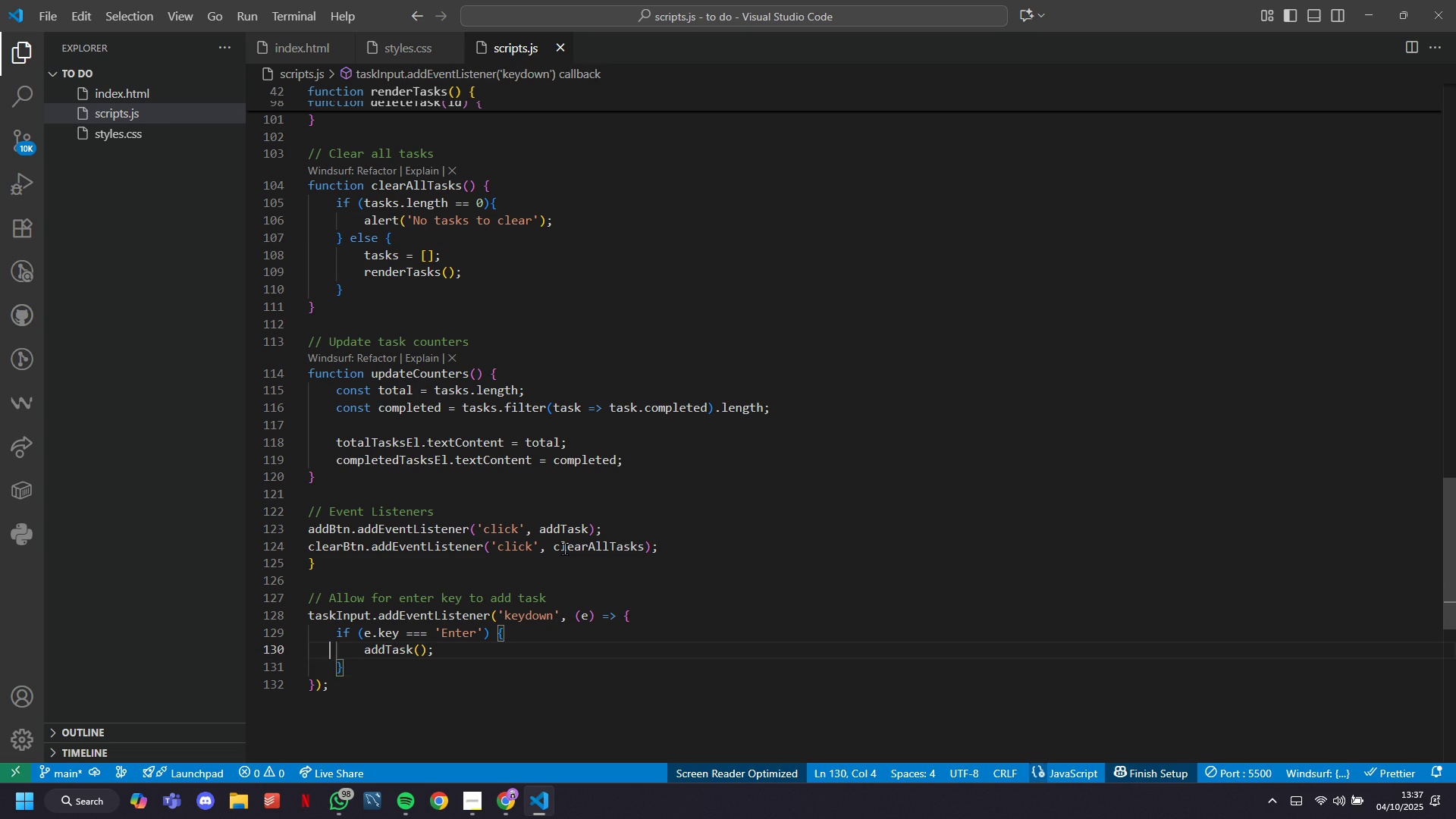 
key(ArrowUp)
 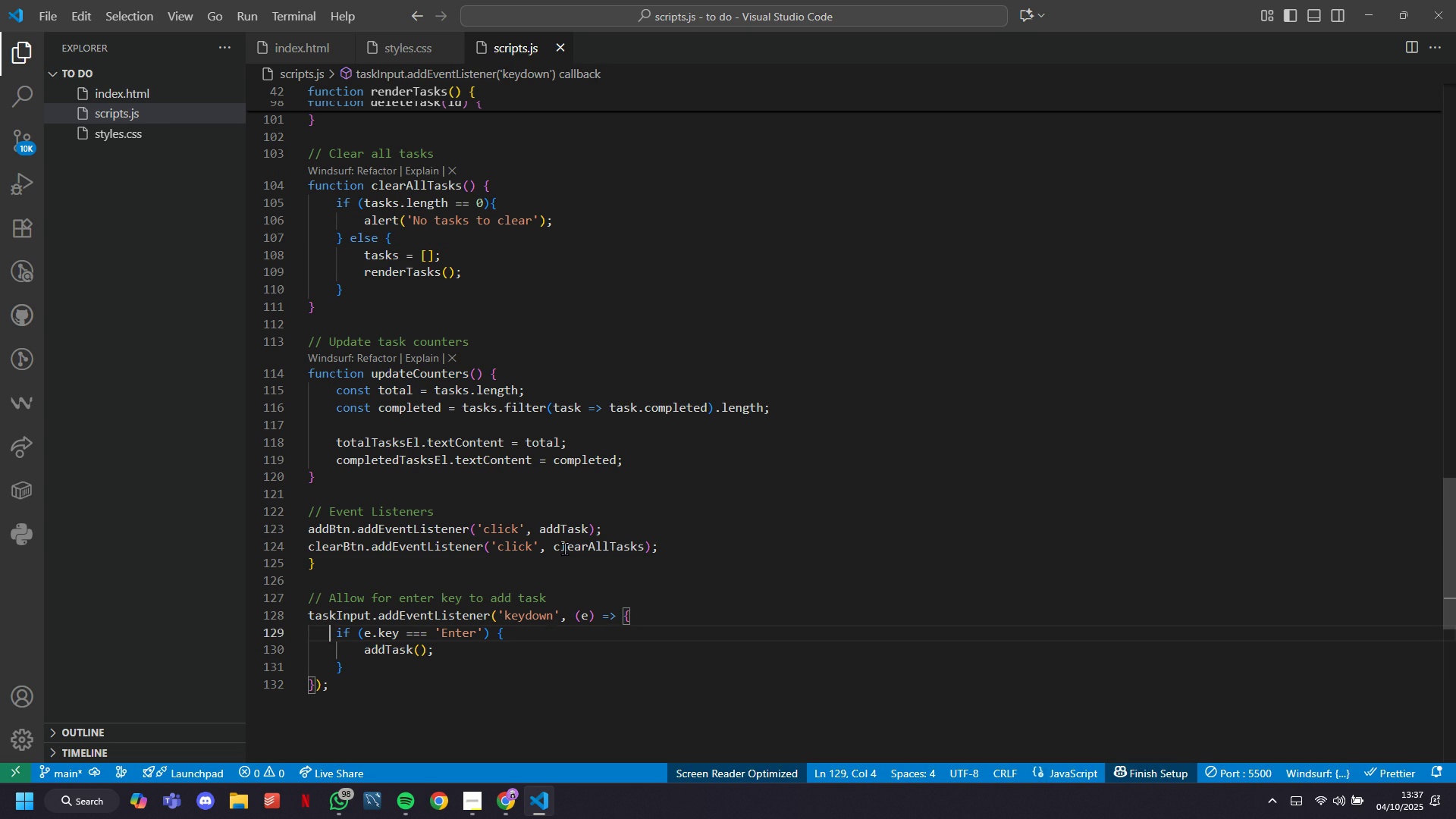 
key(ArrowUp)